 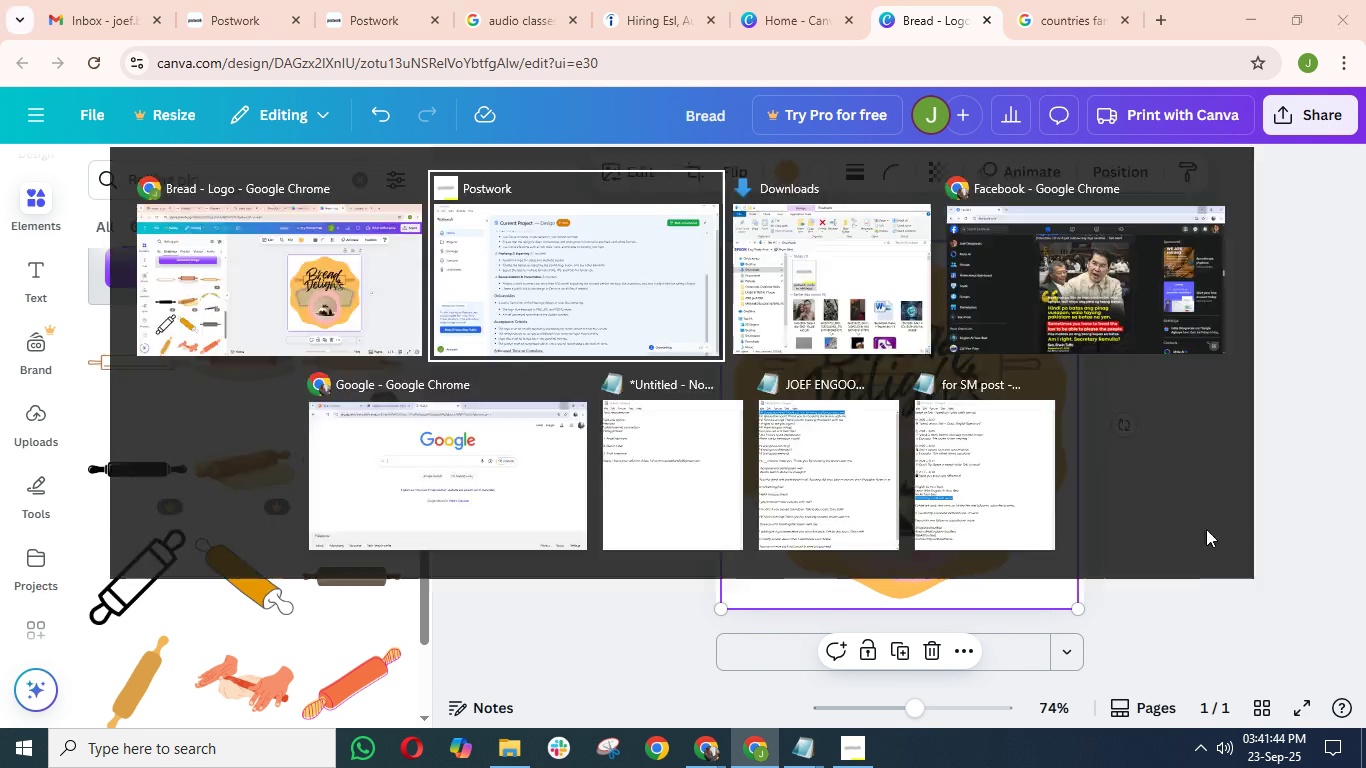 
key(Alt+Tab)
 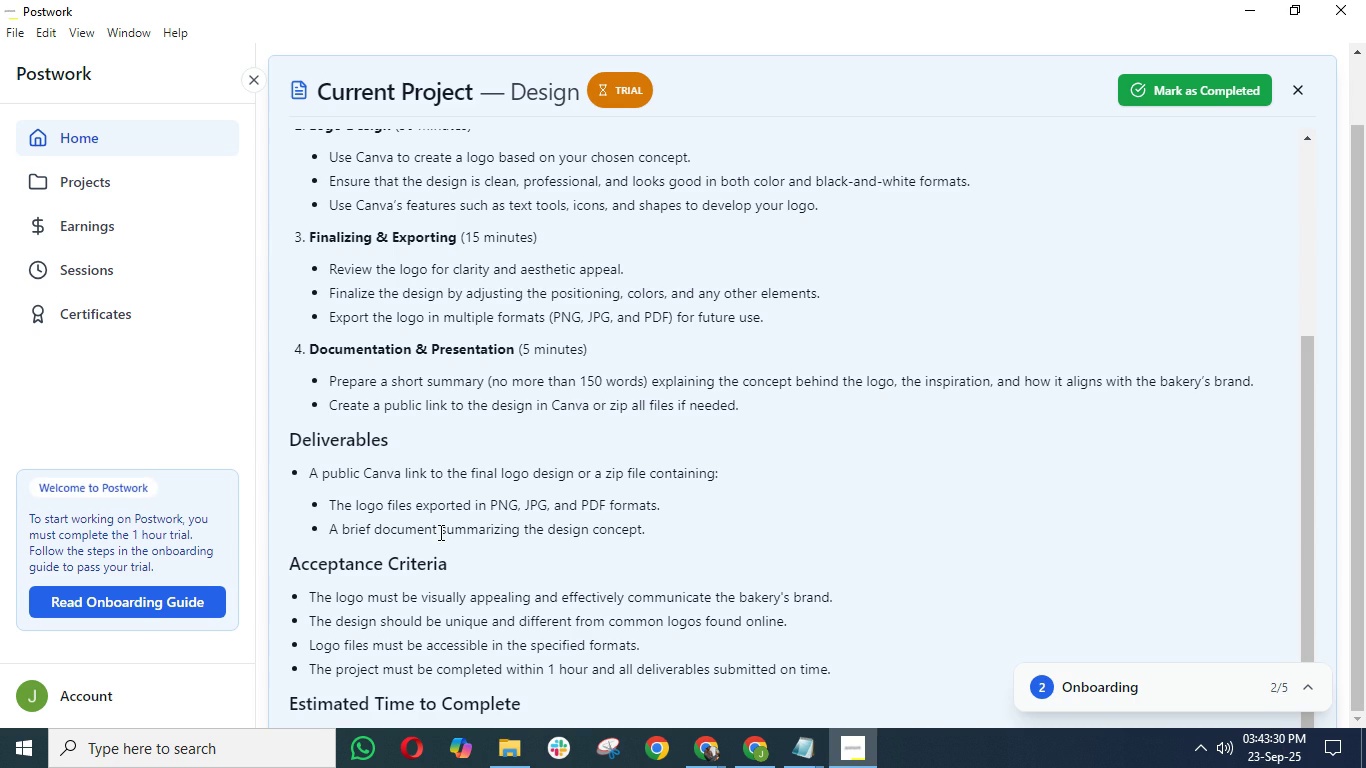 
wait(111.49)
 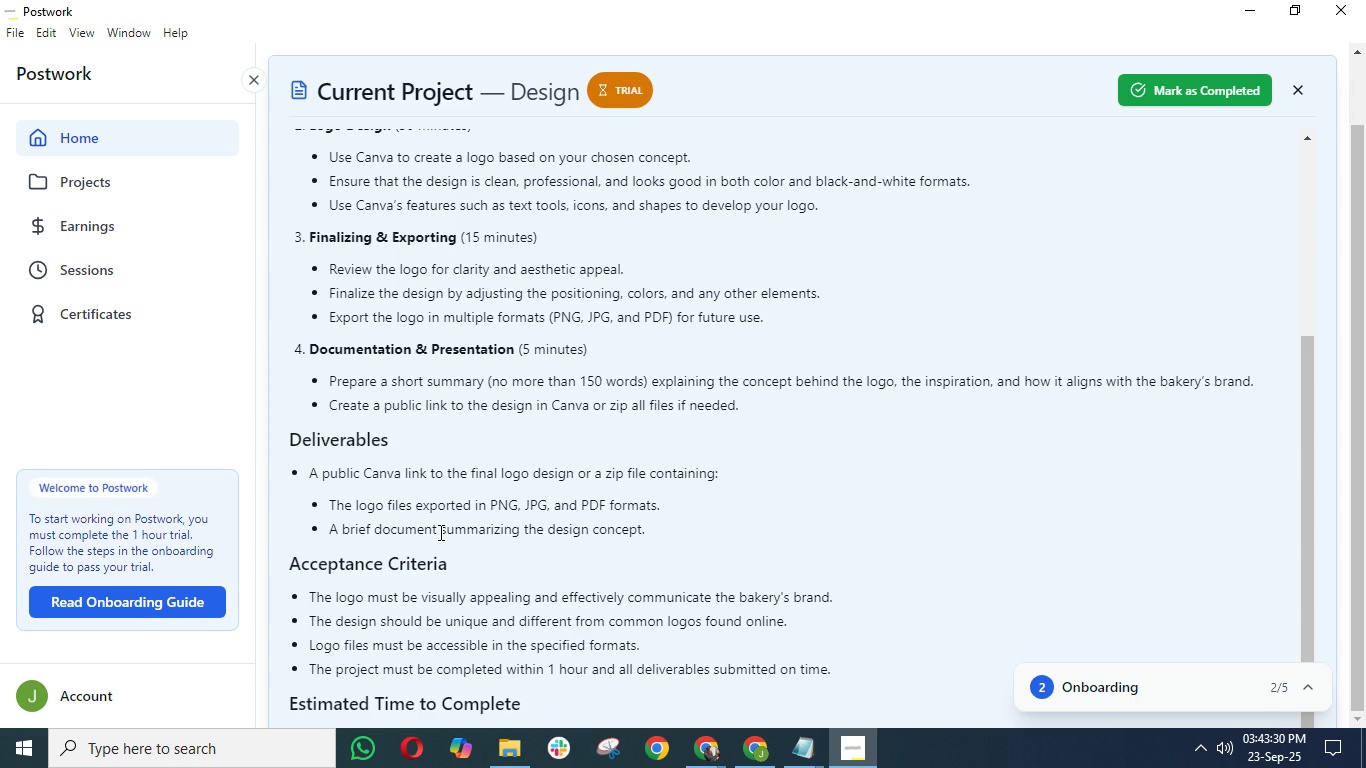 
scroll: coordinate [377, 520], scroll_direction: down, amount: 1.0
 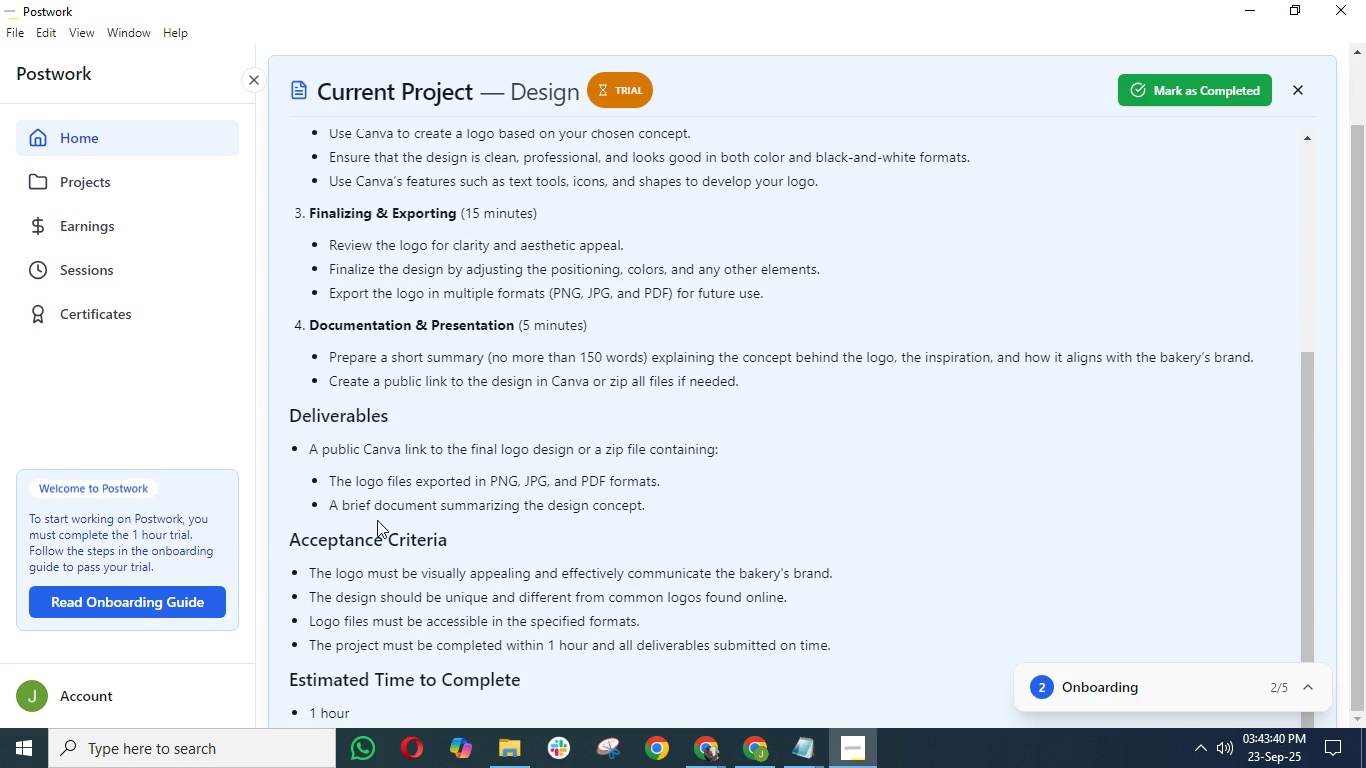 
wait(9.47)
 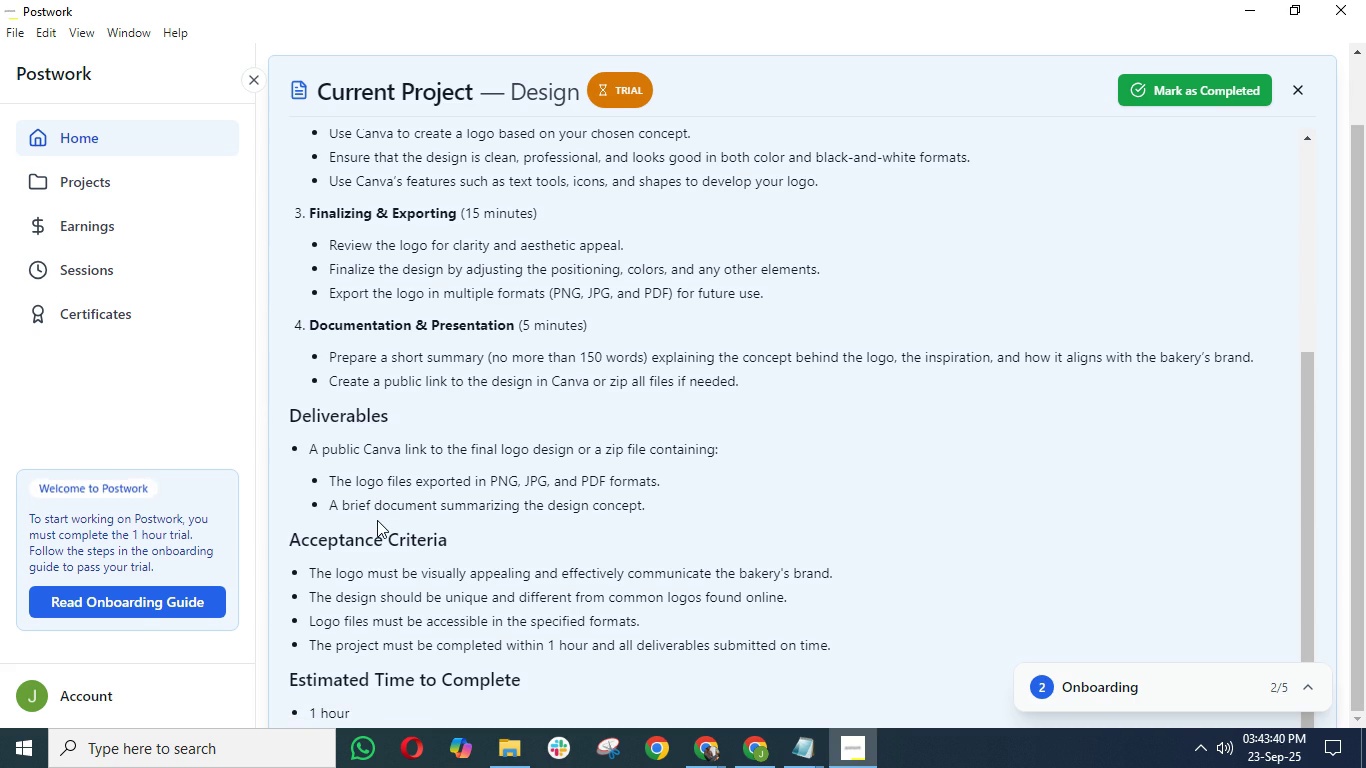 
scroll: coordinate [391, 508], scroll_direction: down, amount: 3.0
 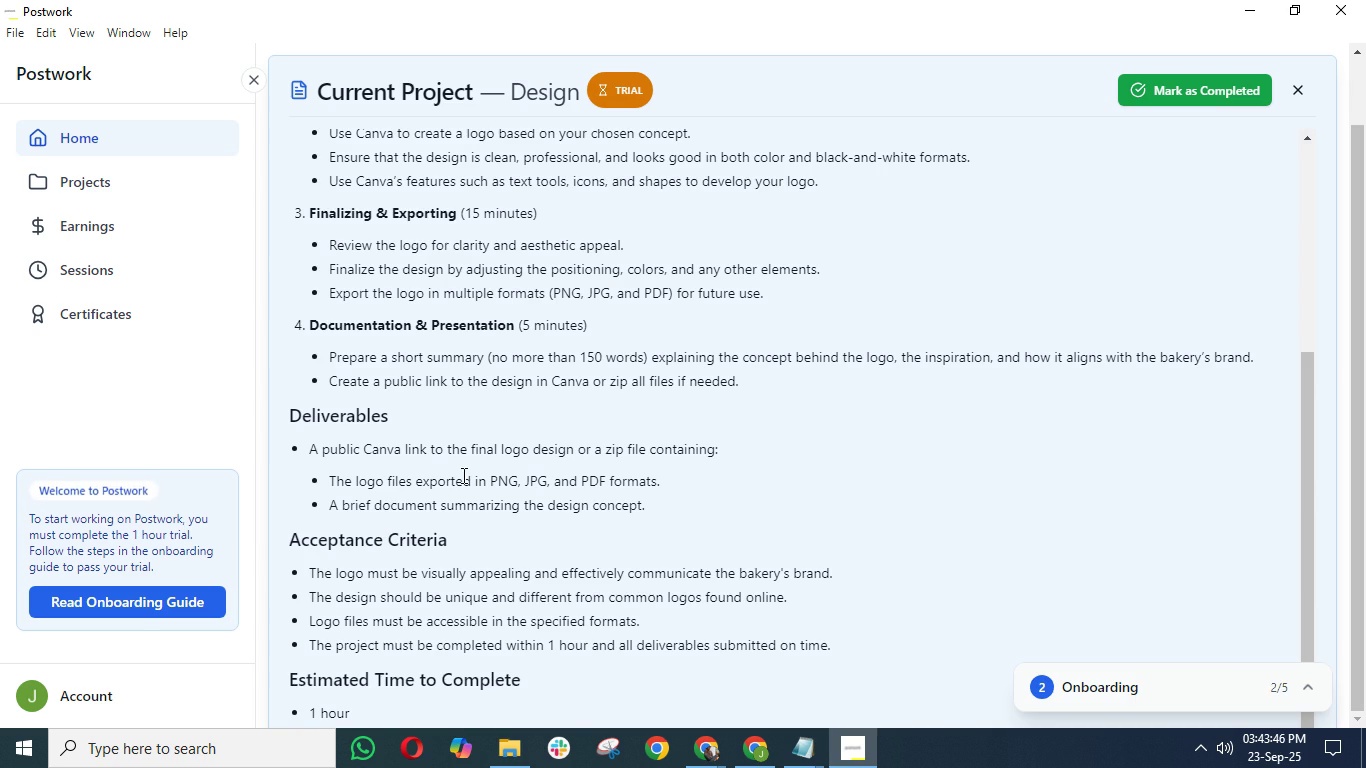 
key(Alt+AltLeft)
 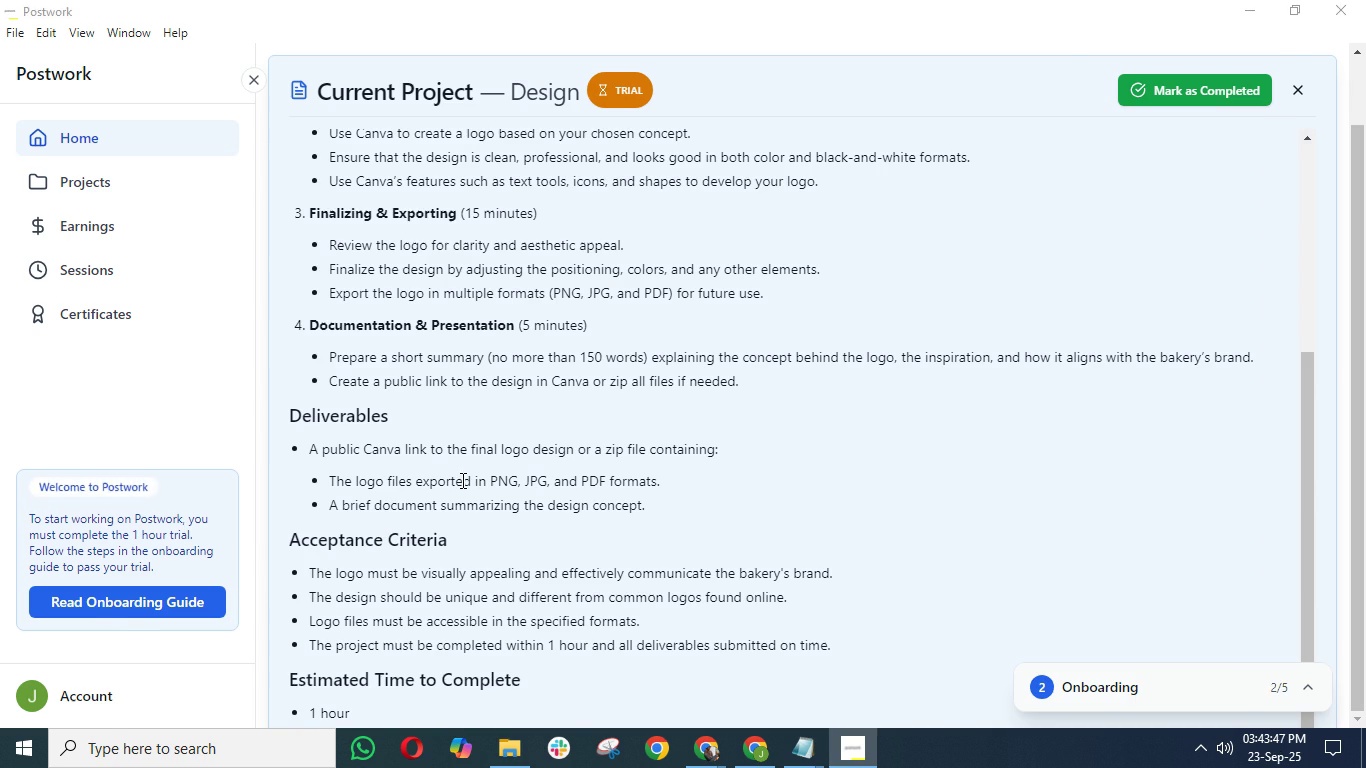 
key(Alt+Tab)
 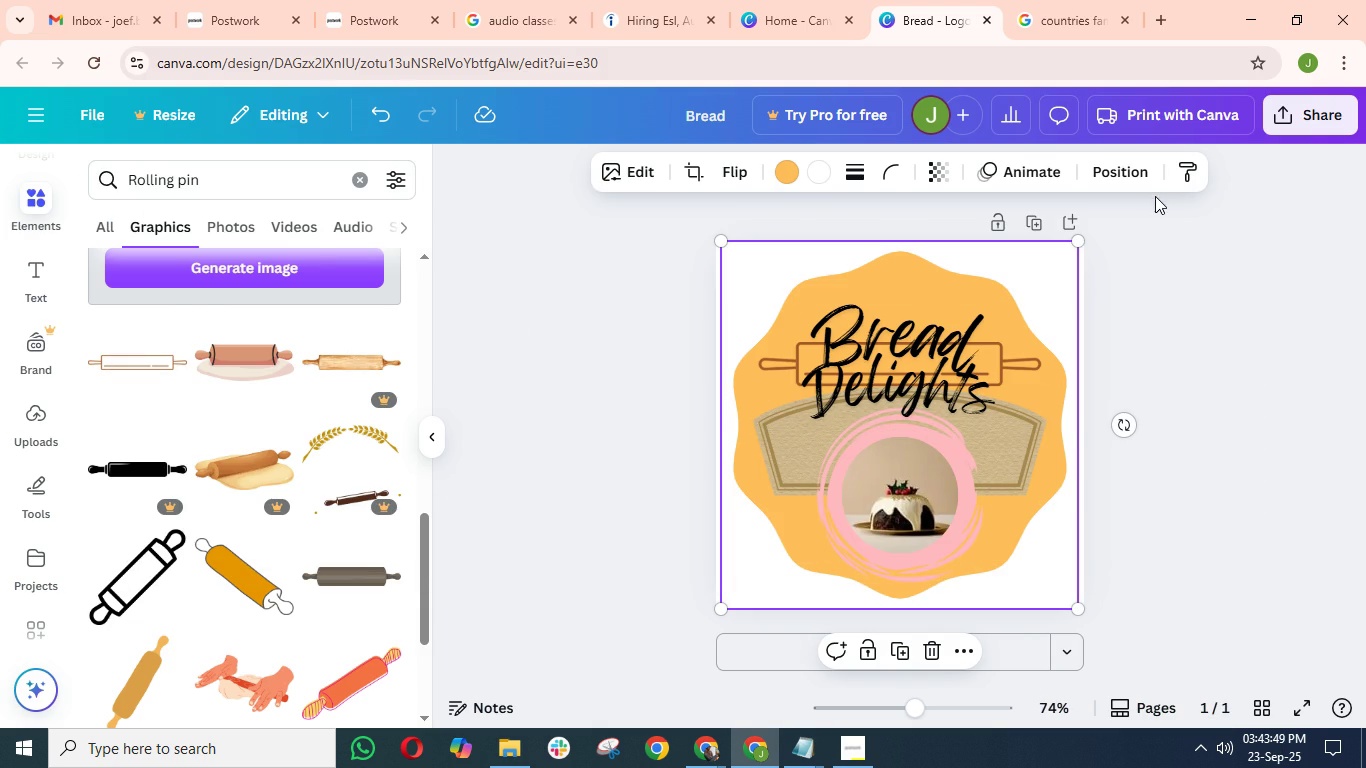 
key(Alt+AltLeft)
 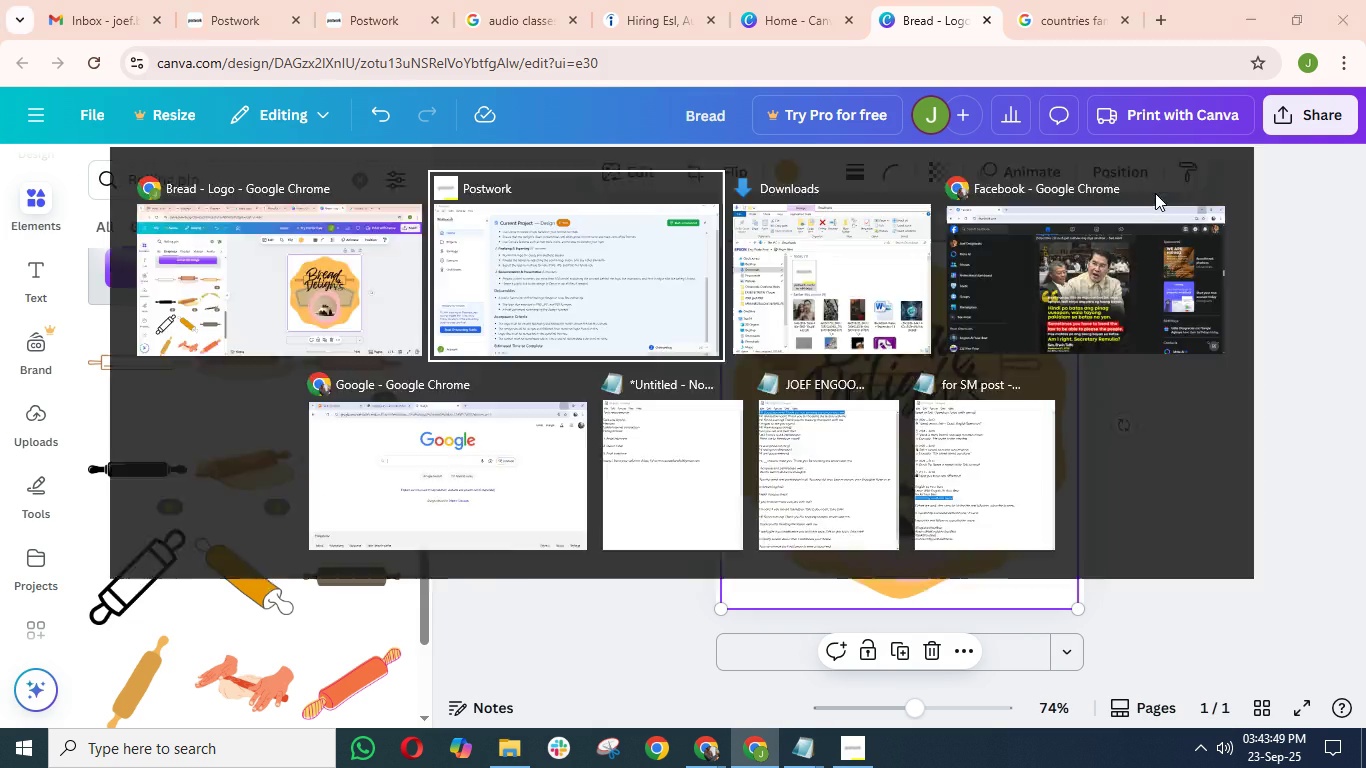 
key(Alt+Tab)
 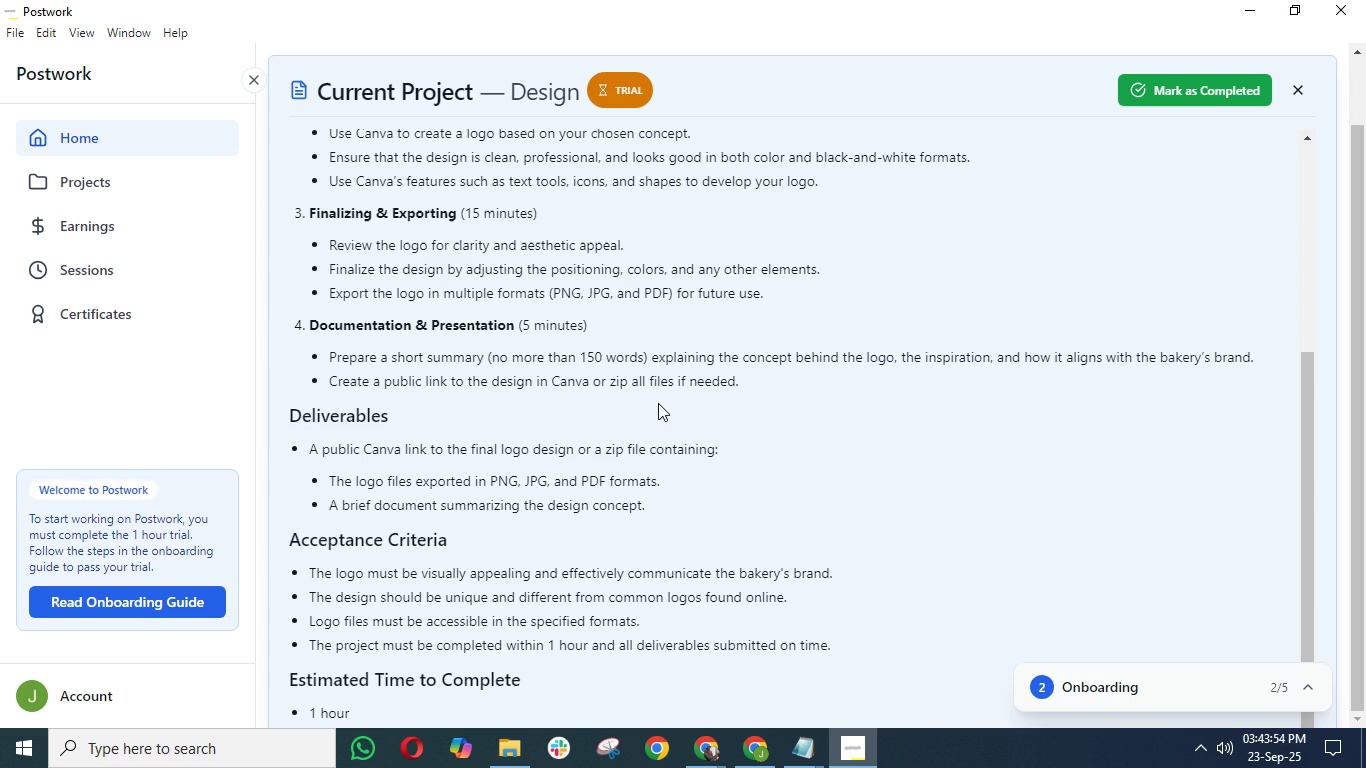 
wait(5.96)
 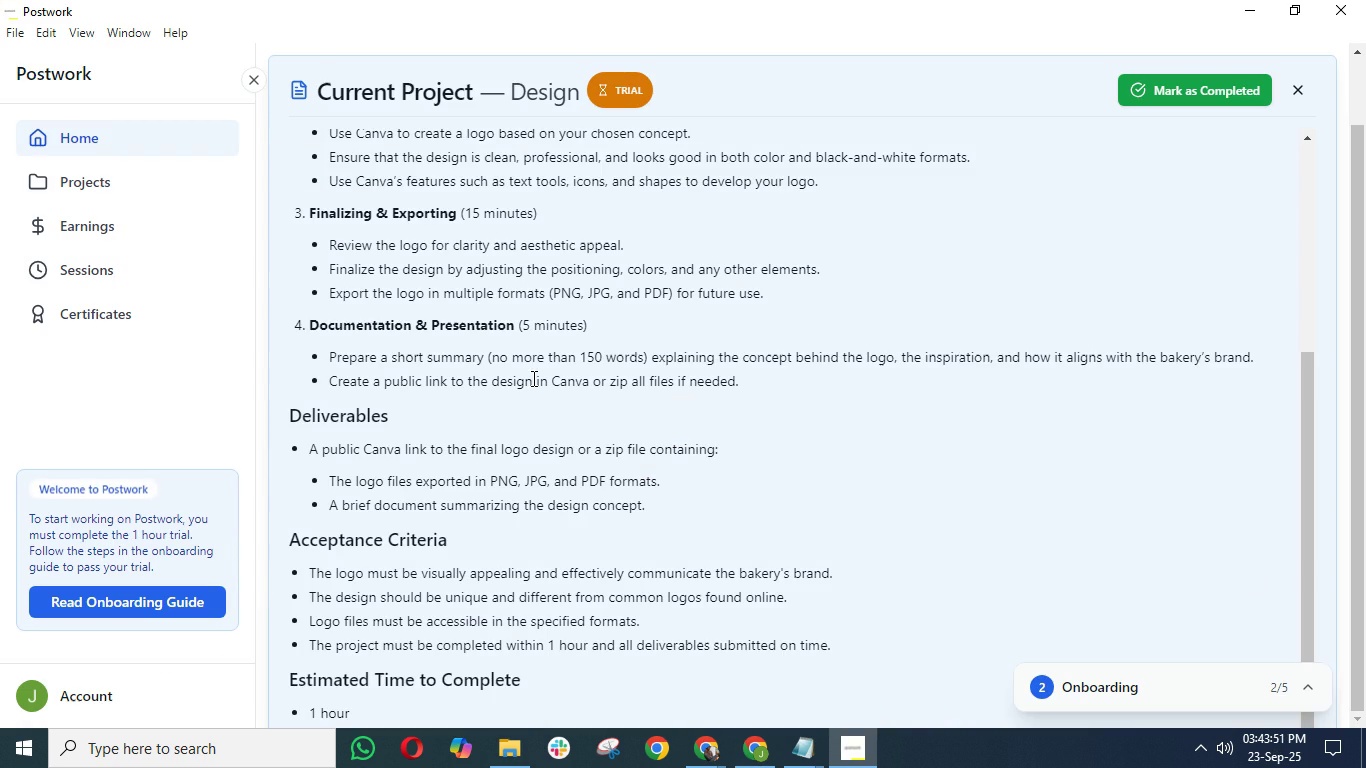 
key(Alt+AltLeft)
 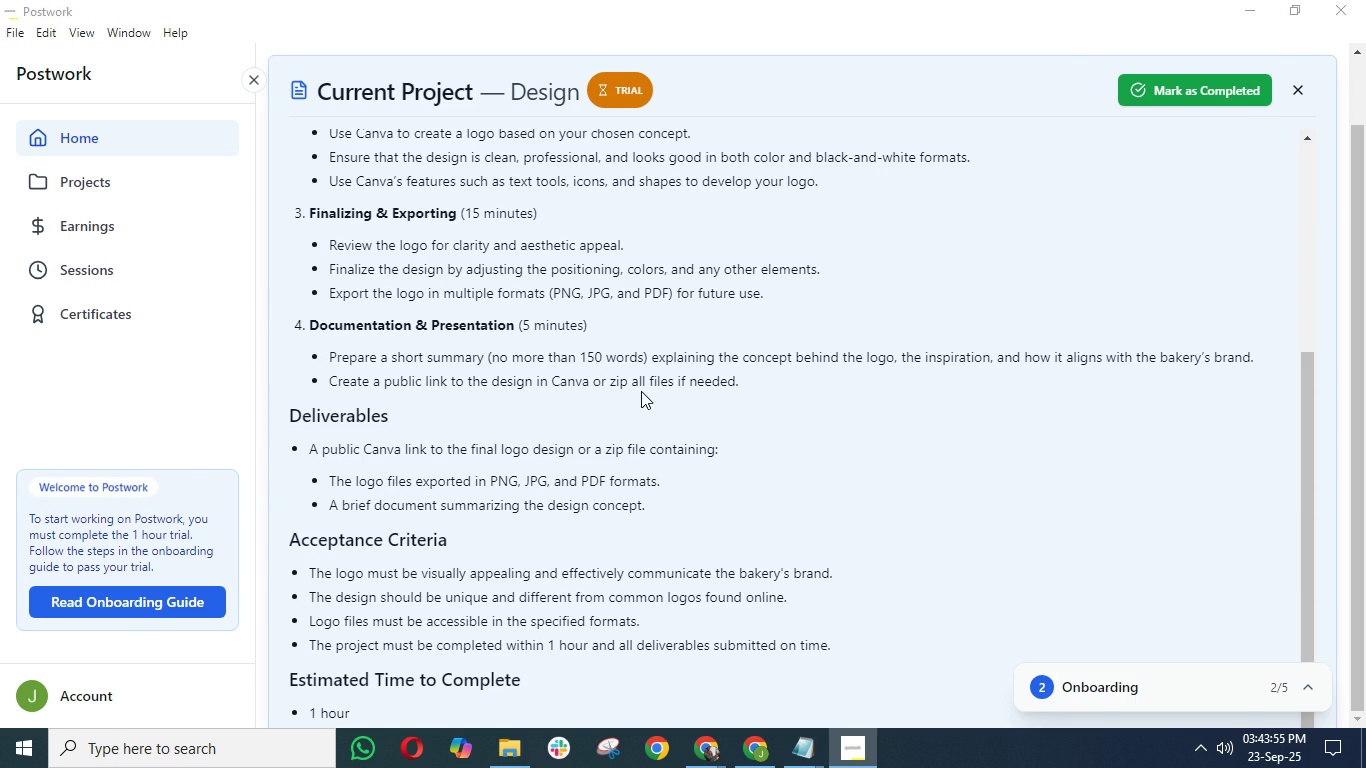 
key(Alt+Tab)
 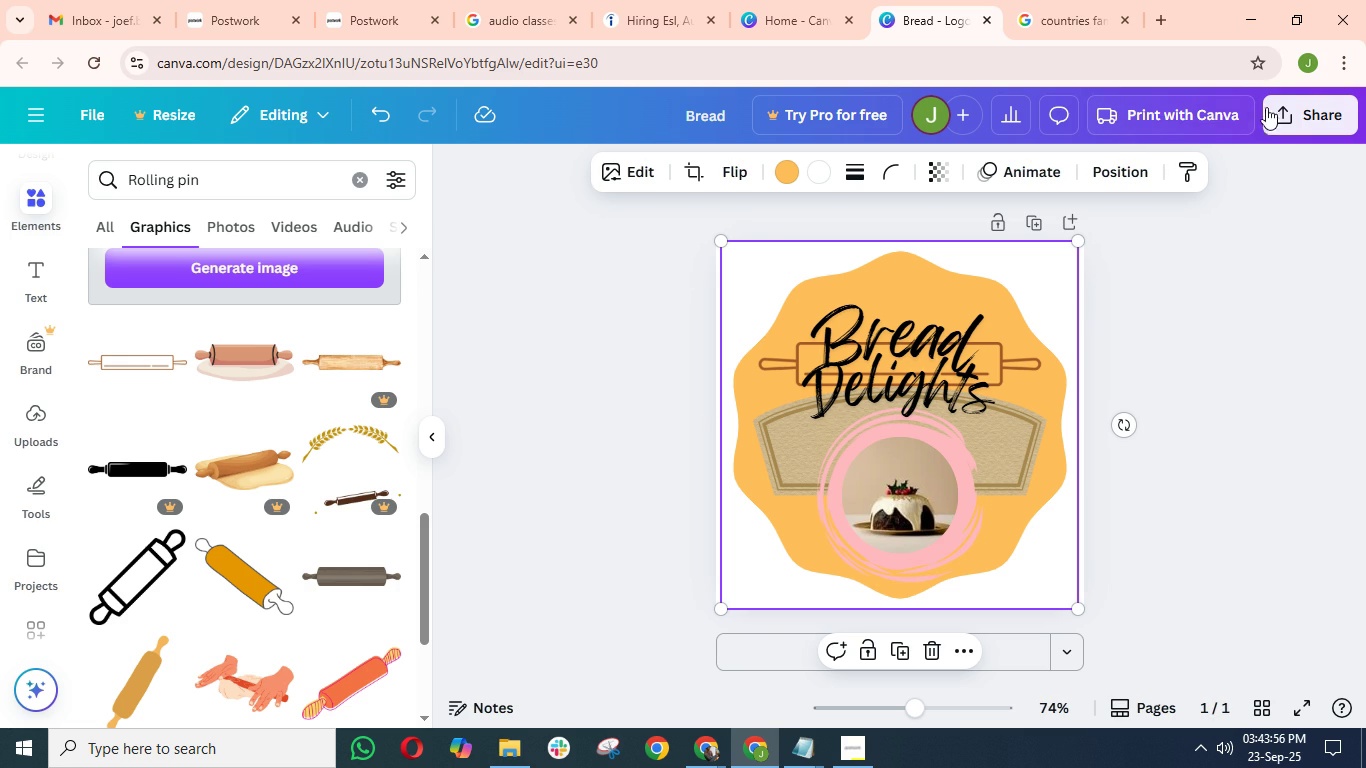 
left_click([1276, 107])
 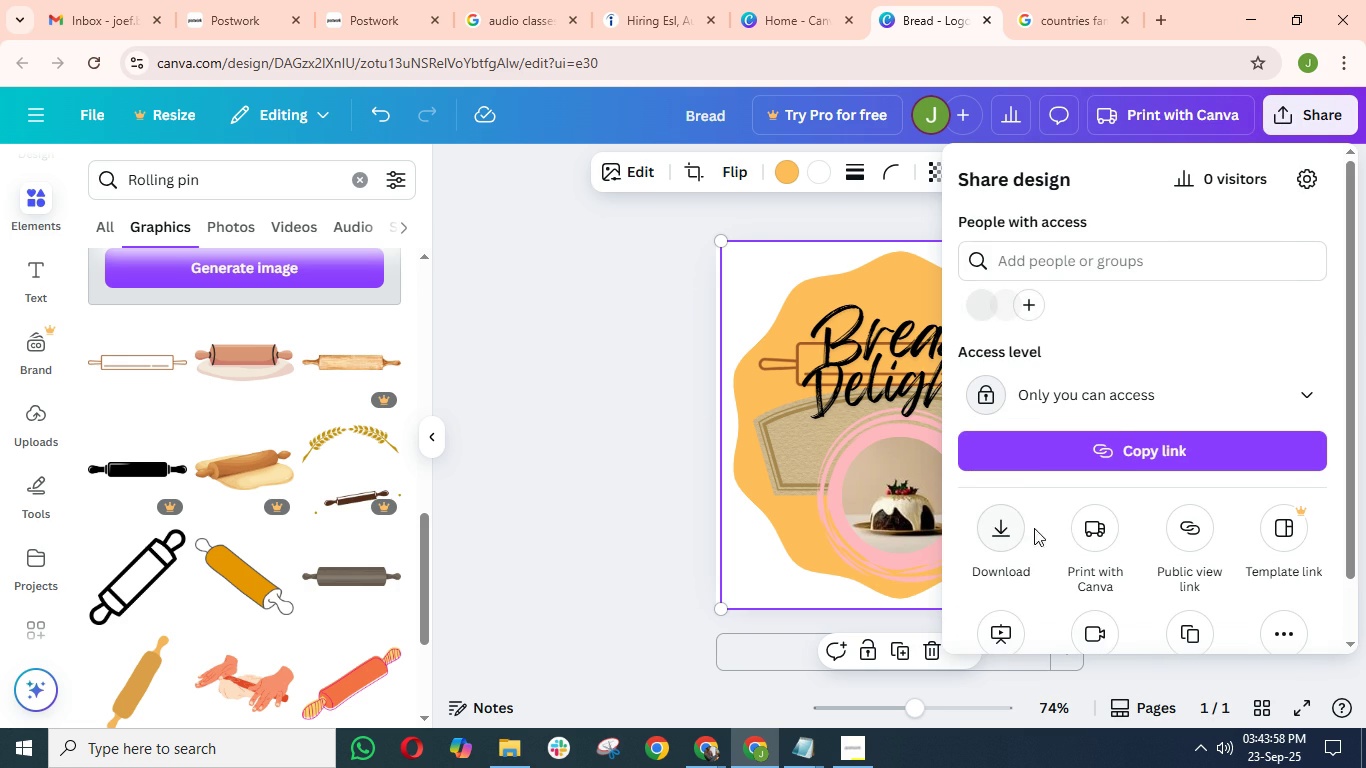 
mouse_move([1130, 435])
 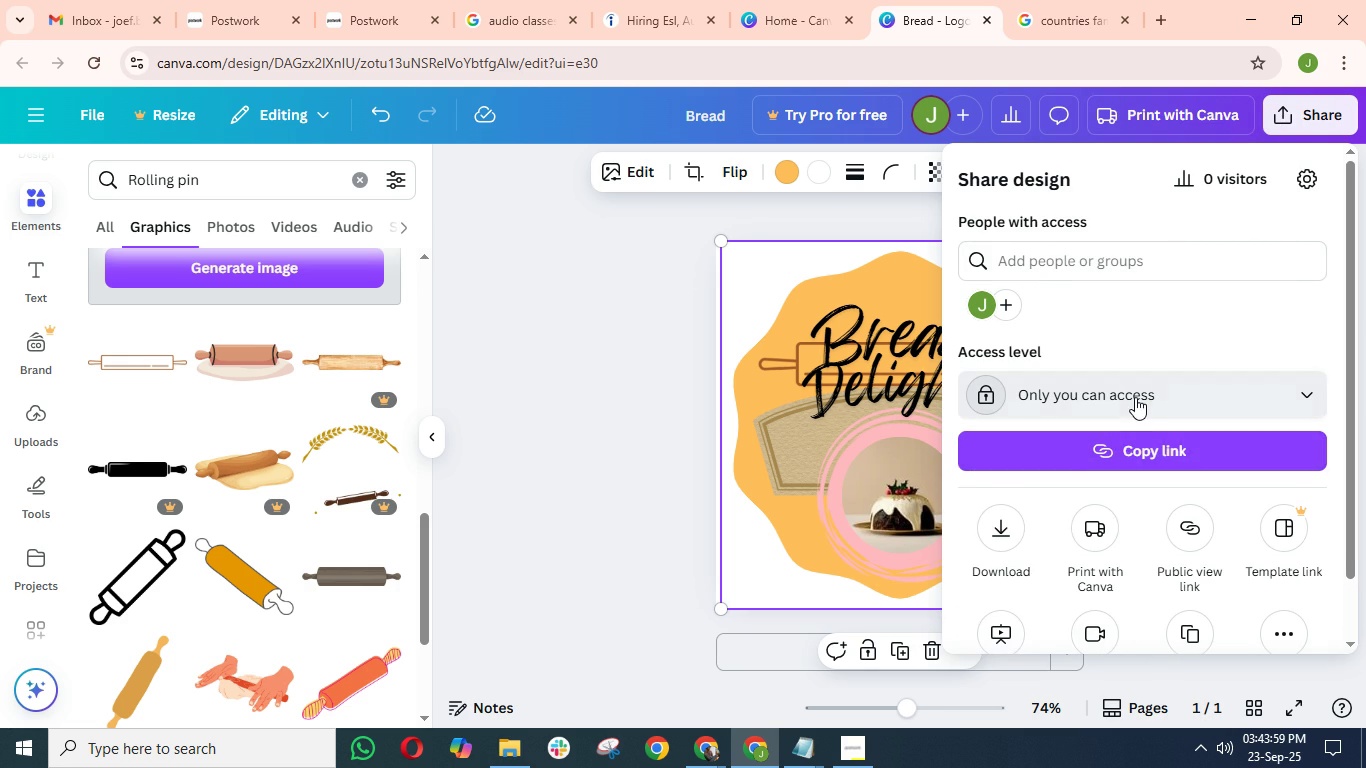 
left_click([1135, 397])
 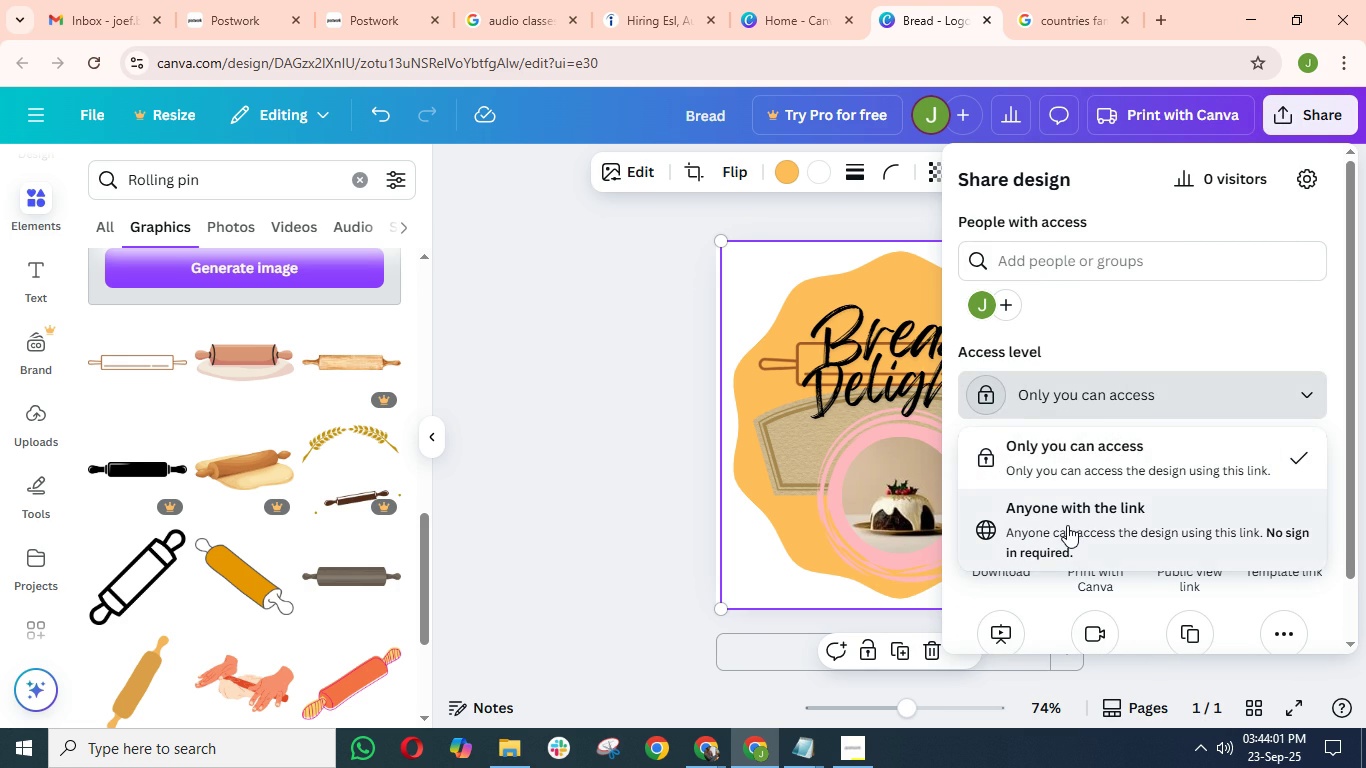 
left_click([1067, 525])
 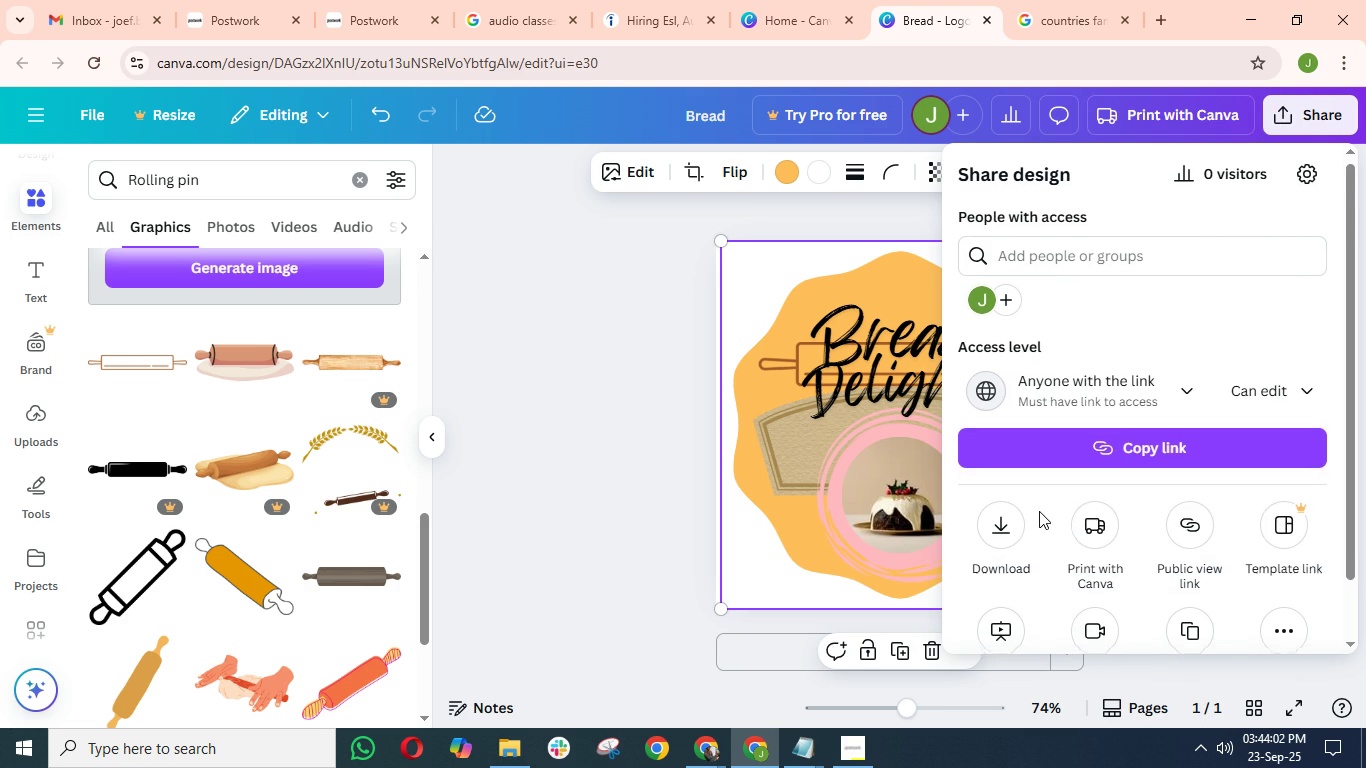 
scroll: coordinate [1039, 511], scroll_direction: down, amount: 2.0
 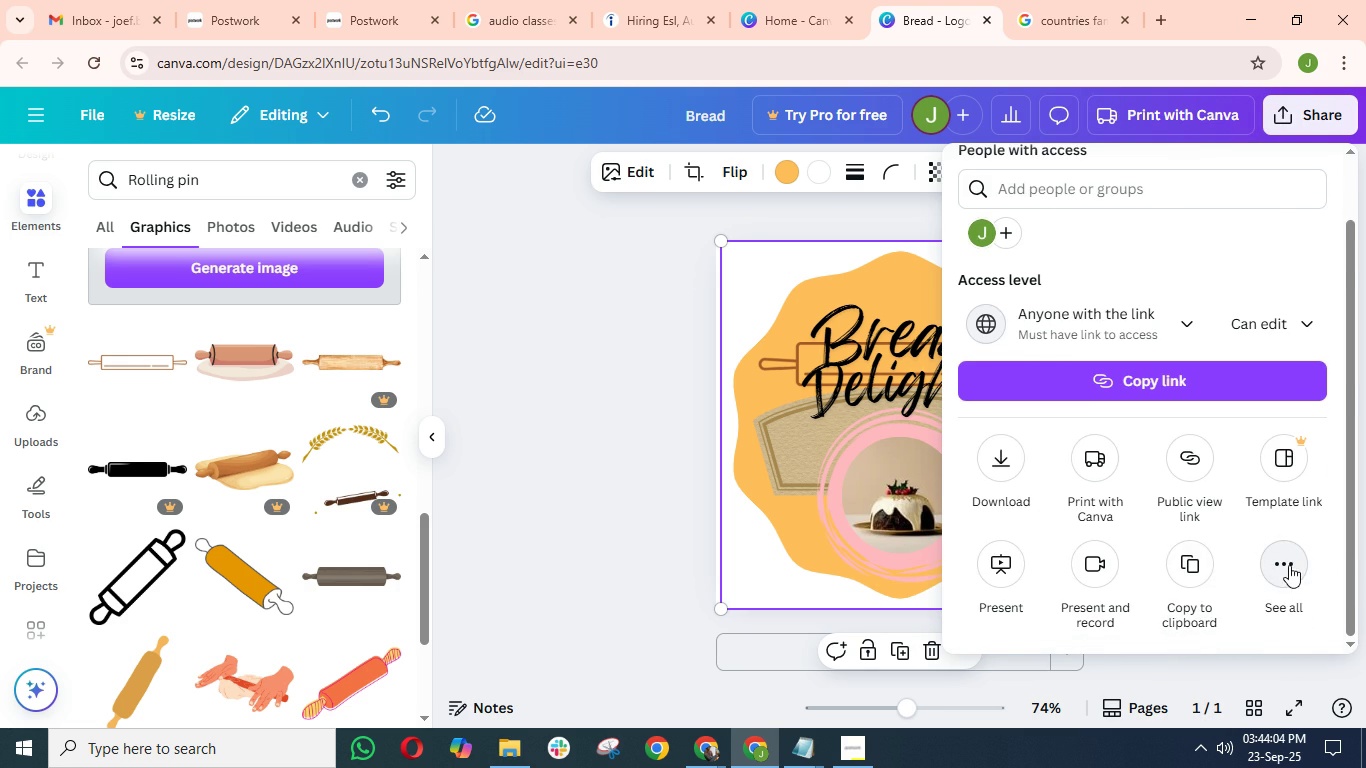 
left_click([1288, 564])
 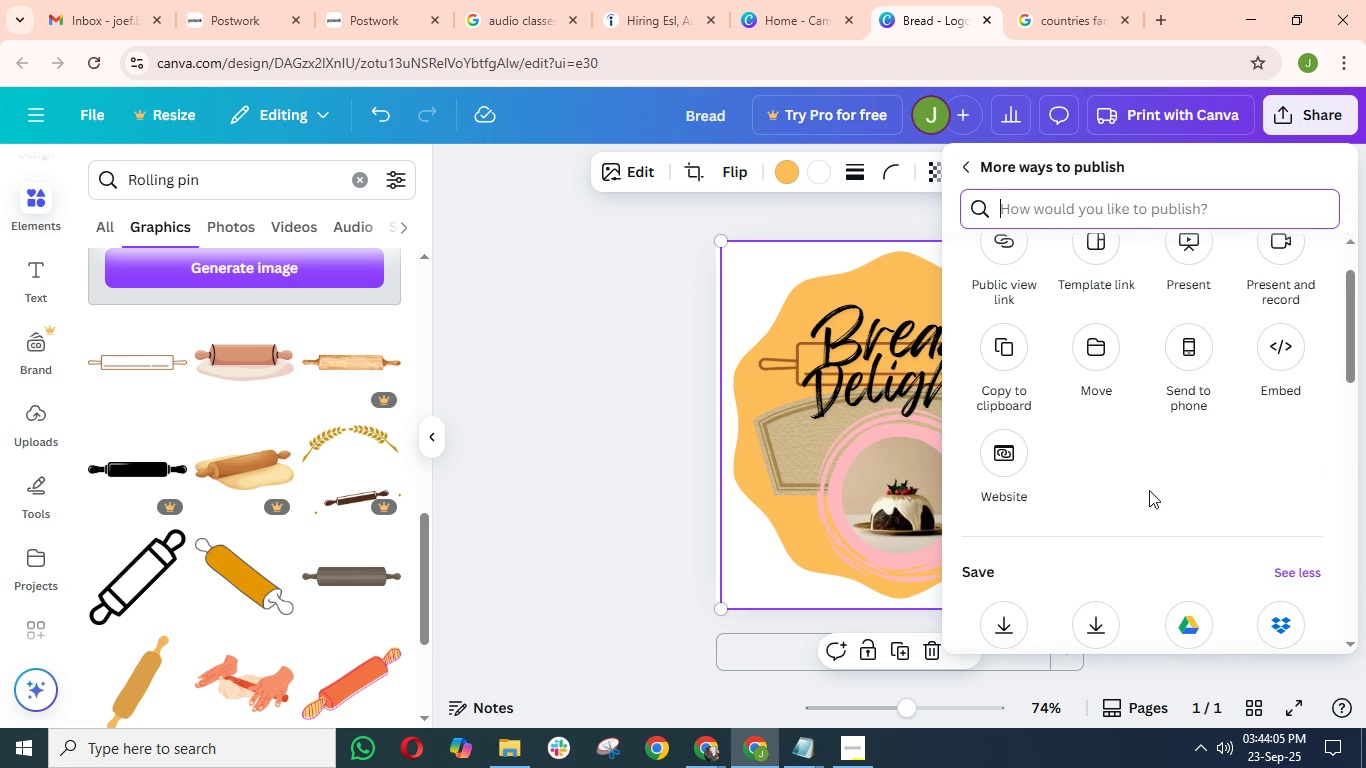 
scroll: coordinate [1149, 490], scroll_direction: down, amount: 6.0